 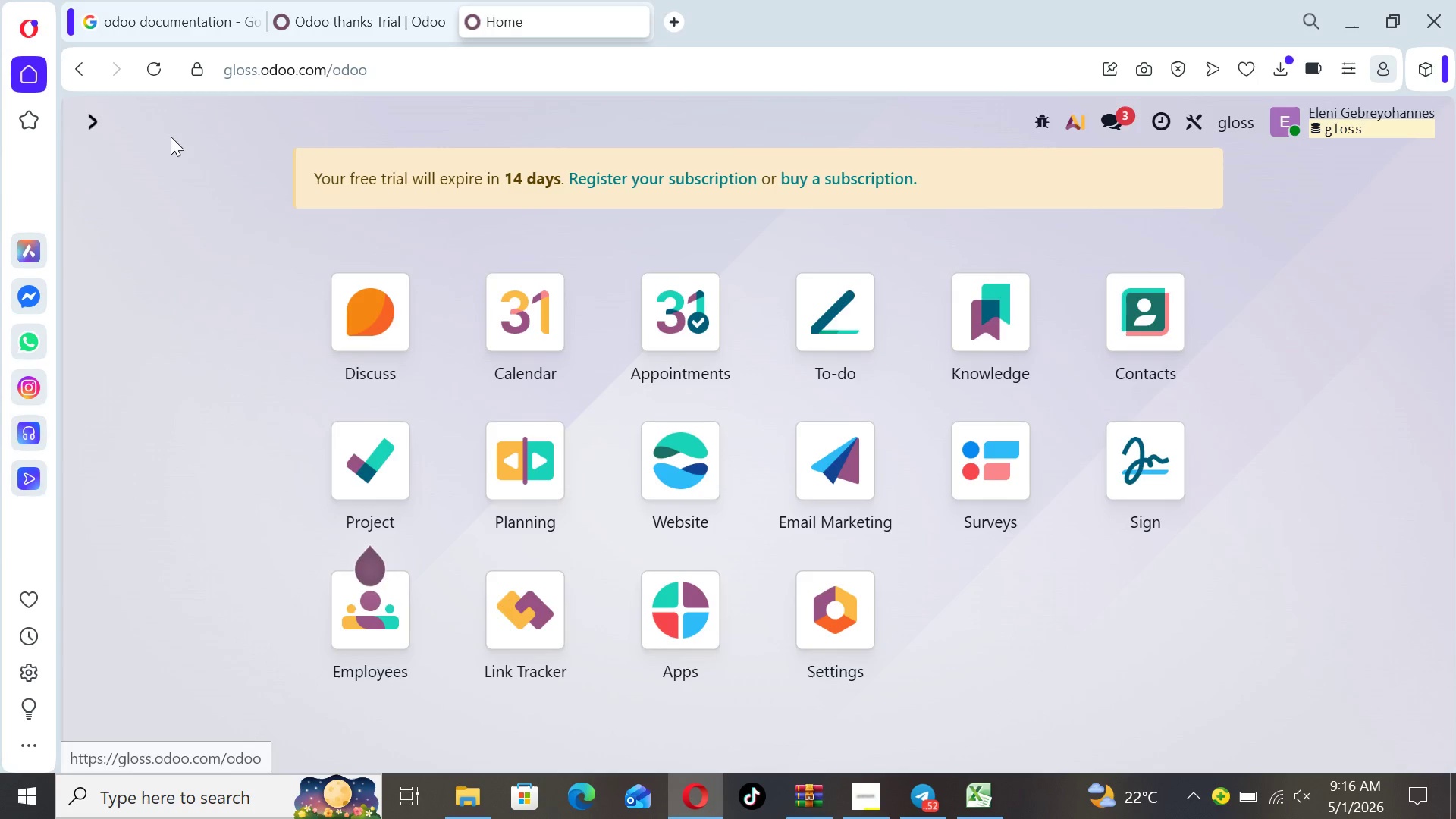 
left_click([1125, 335])
 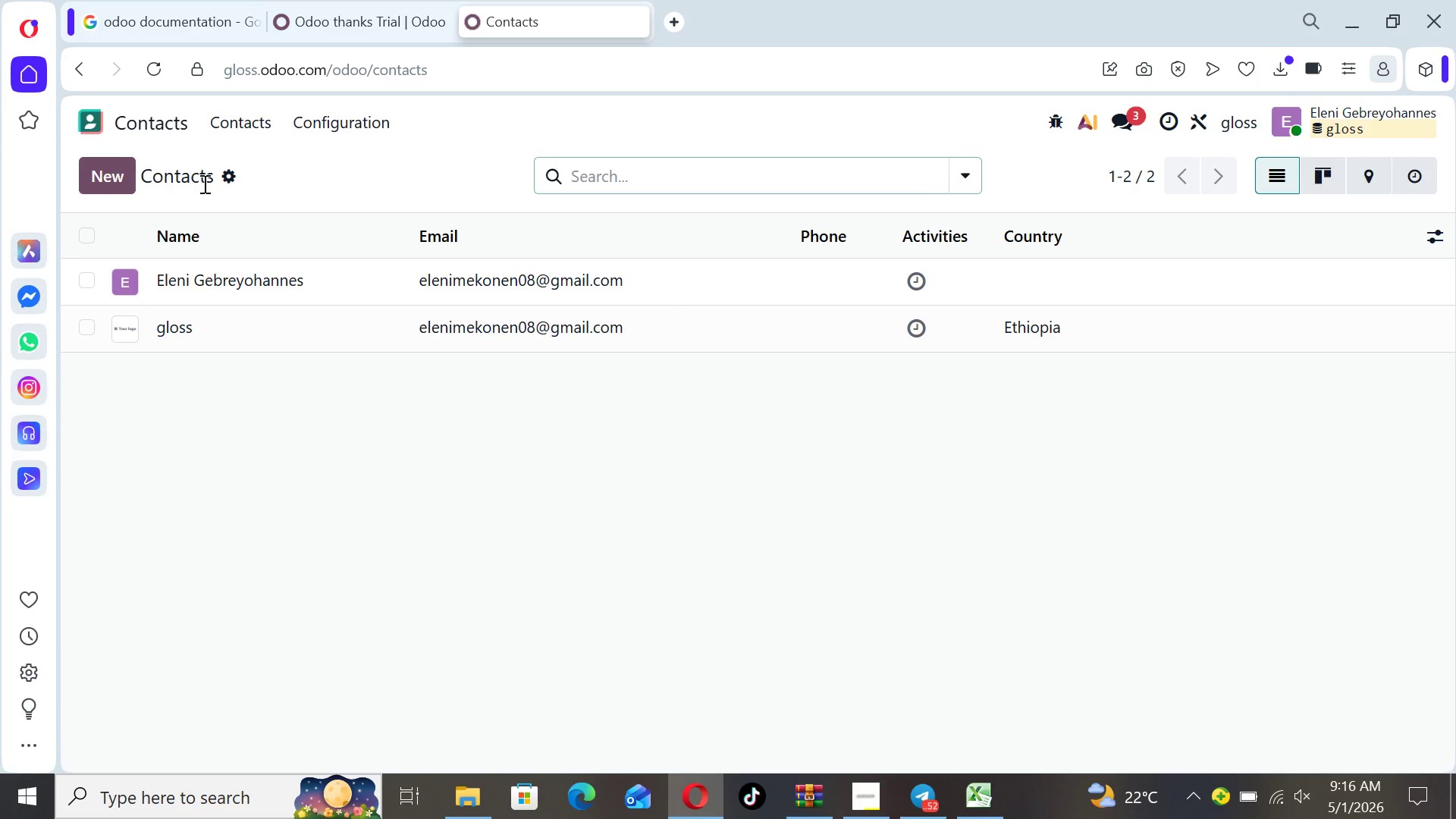 
left_click([224, 180])
 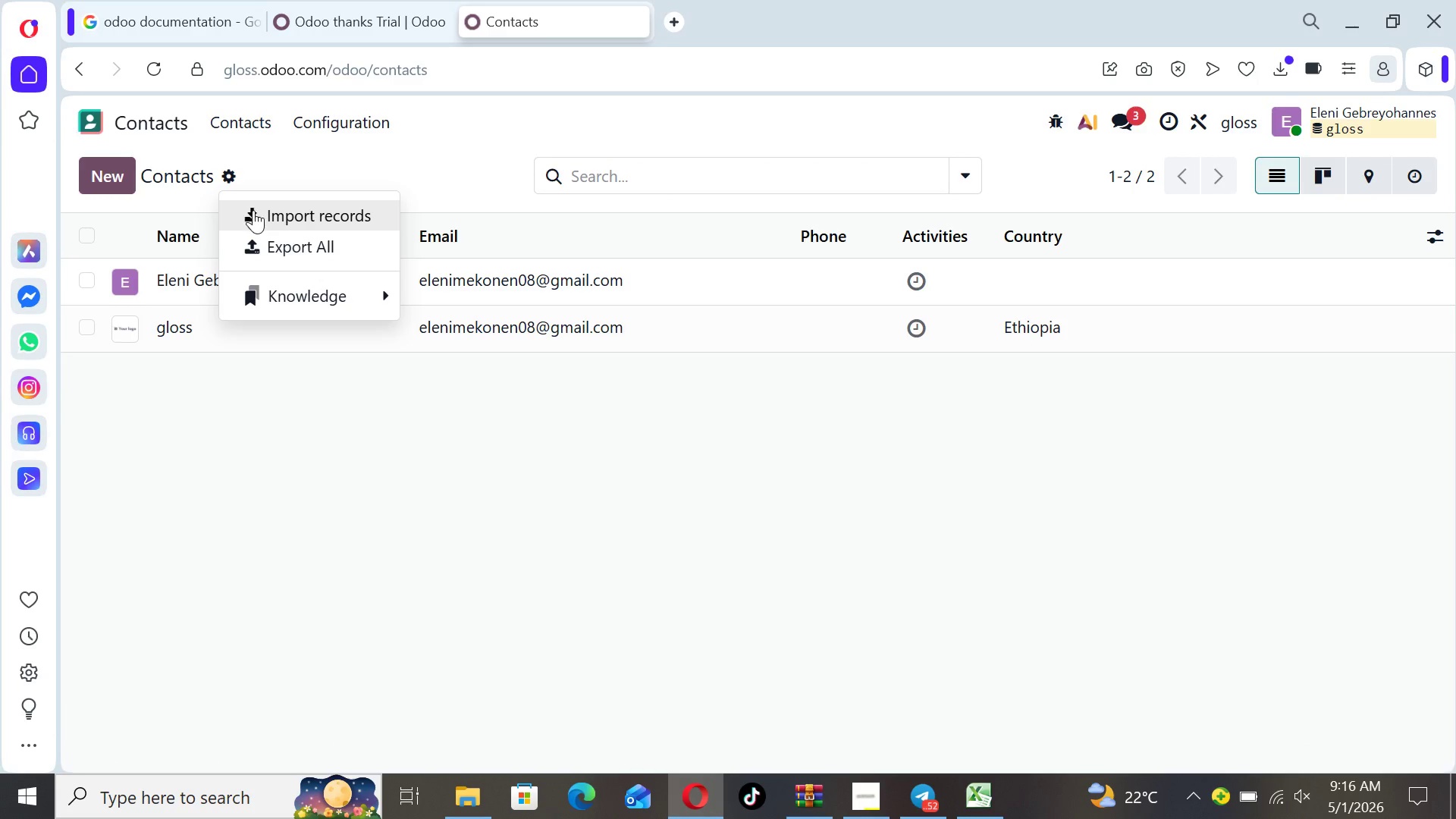 
left_click([253, 212])
 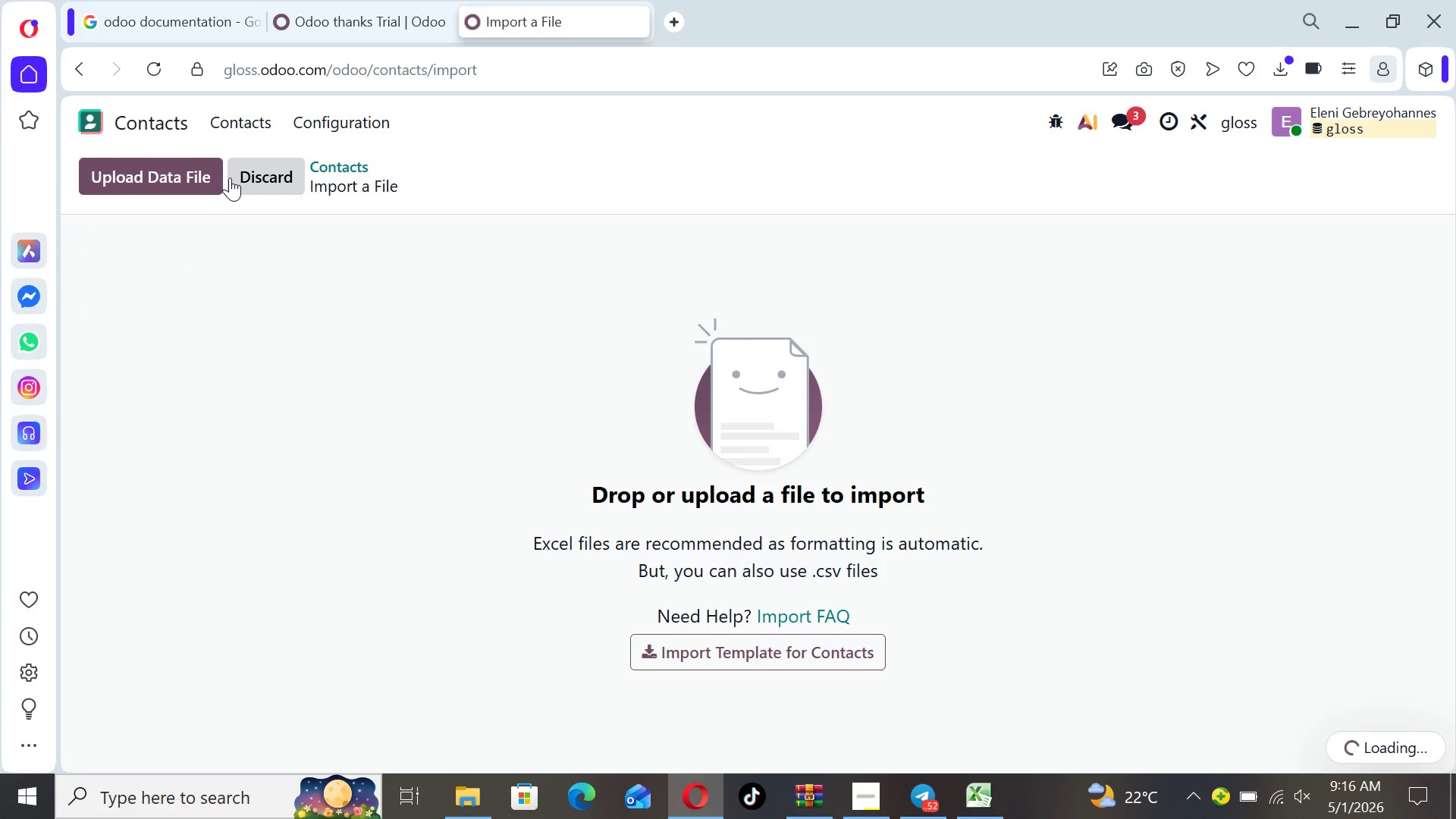 
left_click([152, 174])
 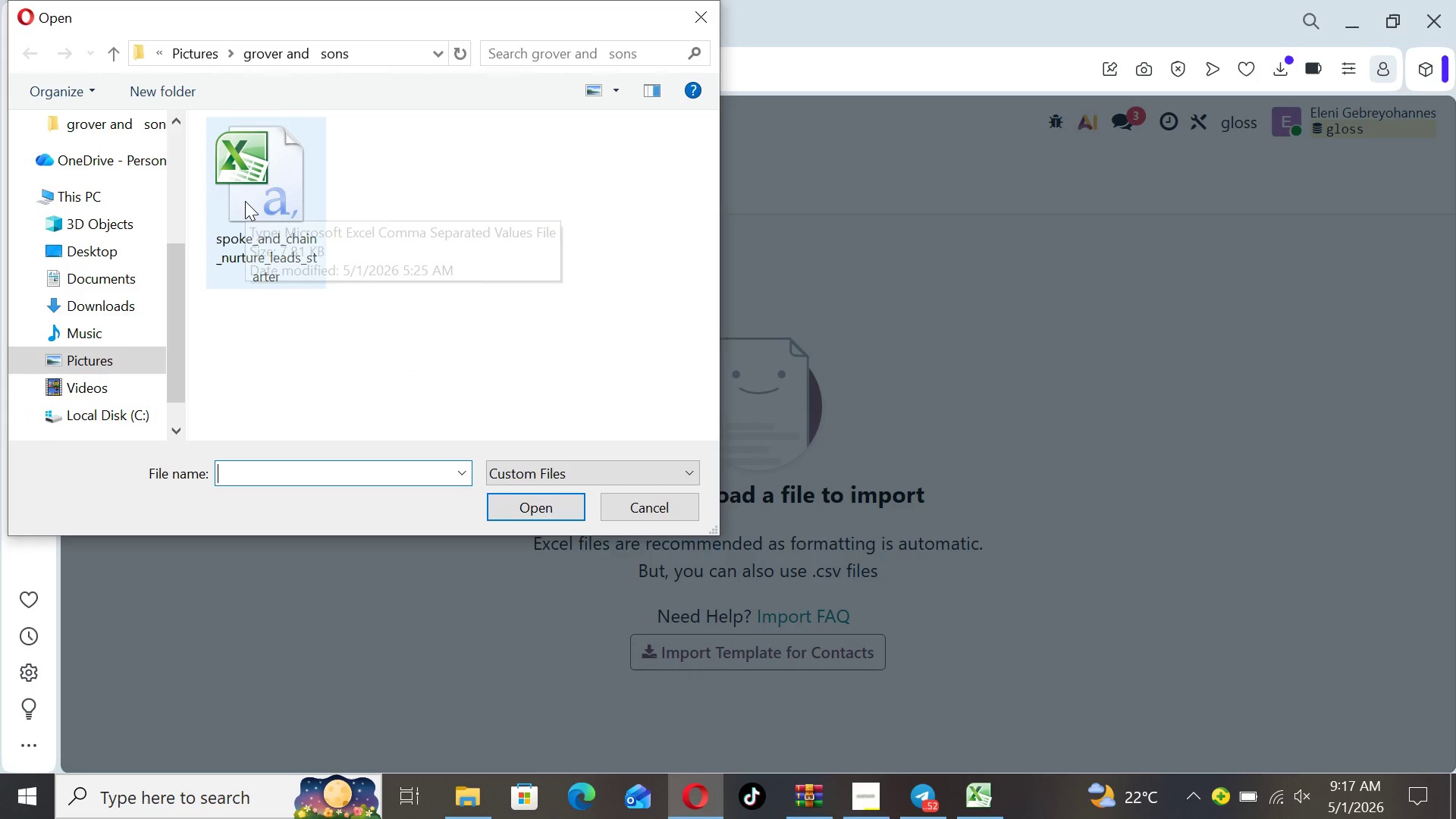 
wait(6.55)
 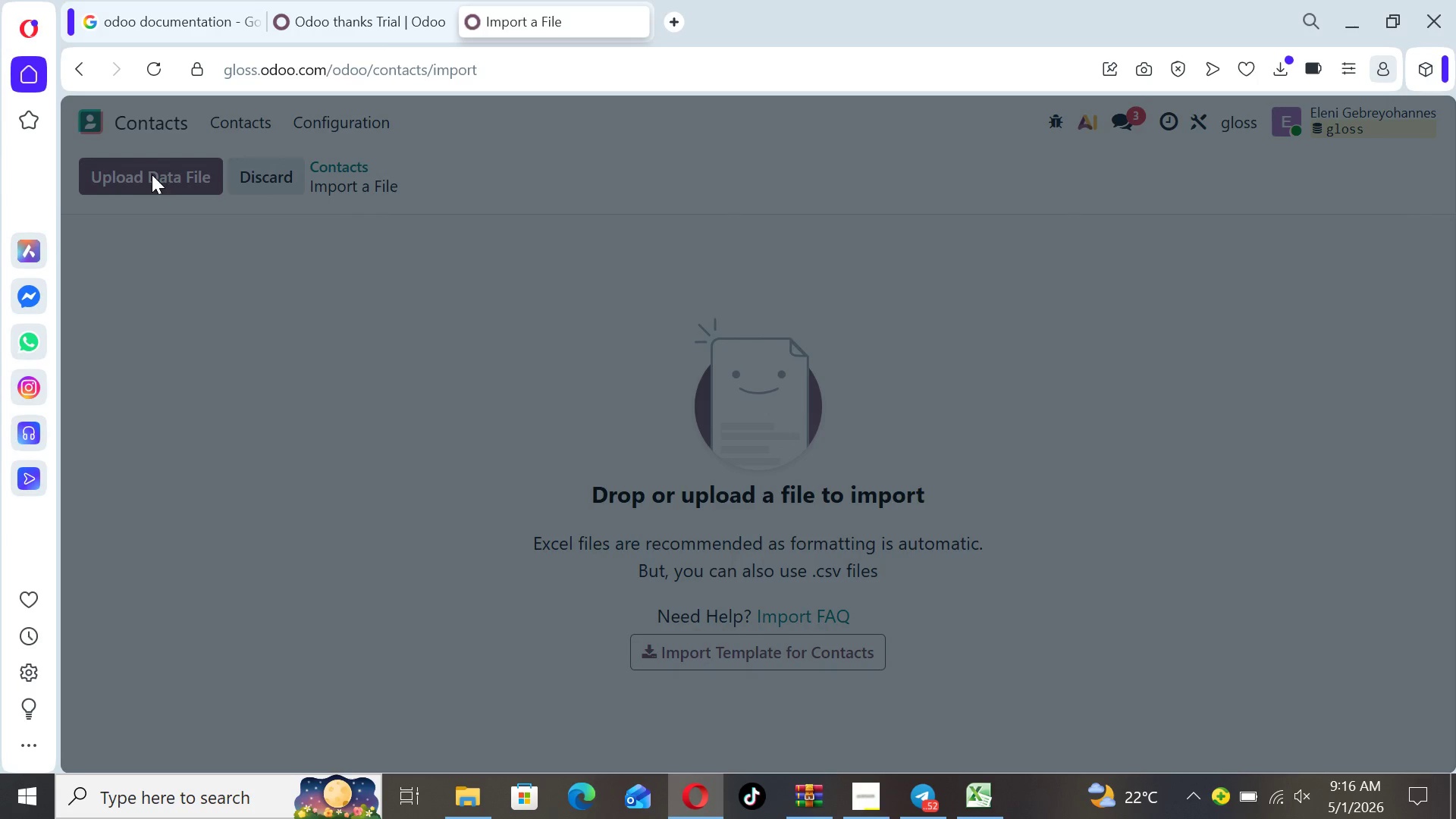 
double_click([107, 357])
 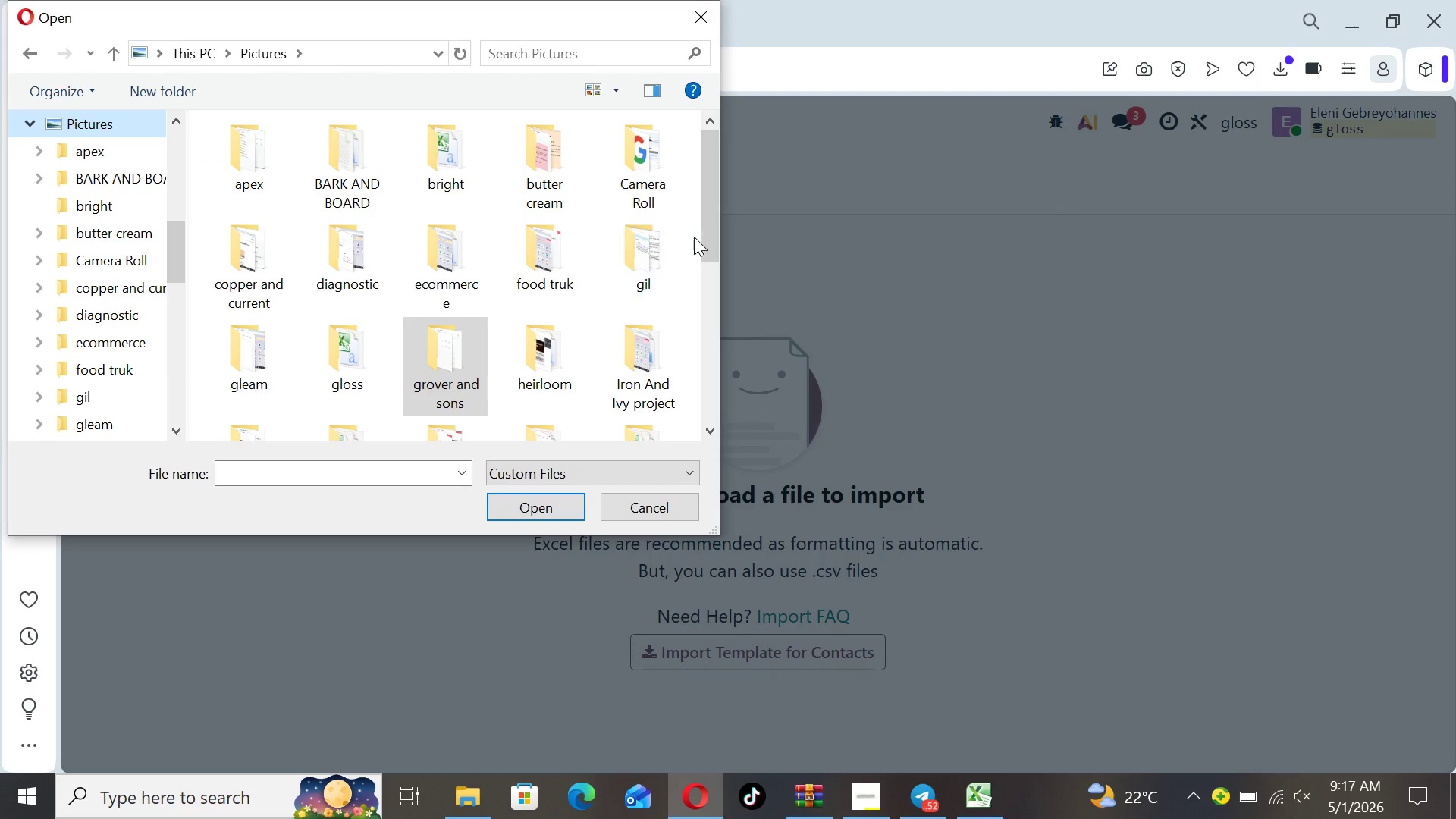 
left_click_drag(start_coordinate=[703, 237], to_coordinate=[701, 297])
 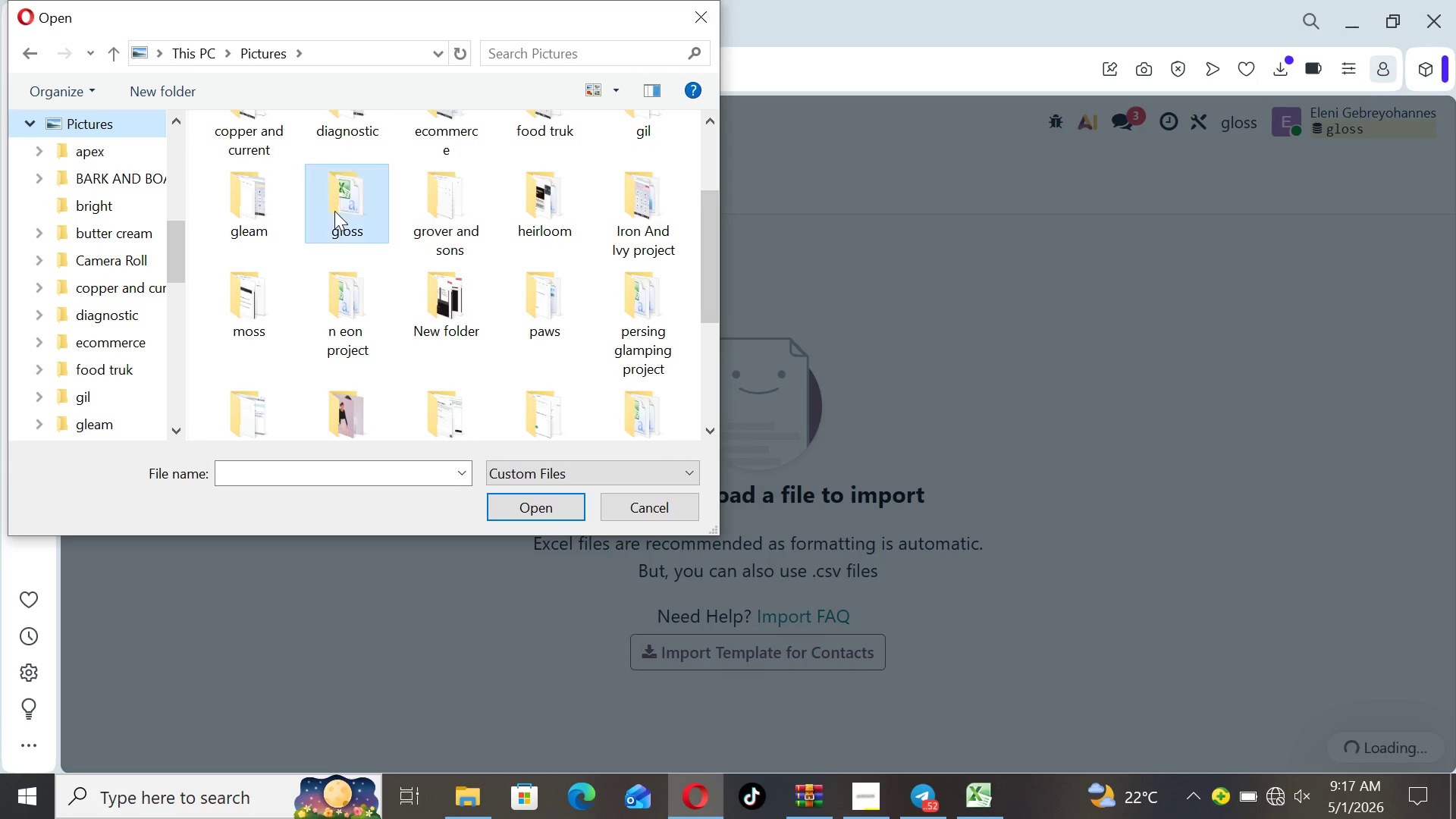 
double_click([334, 211])
 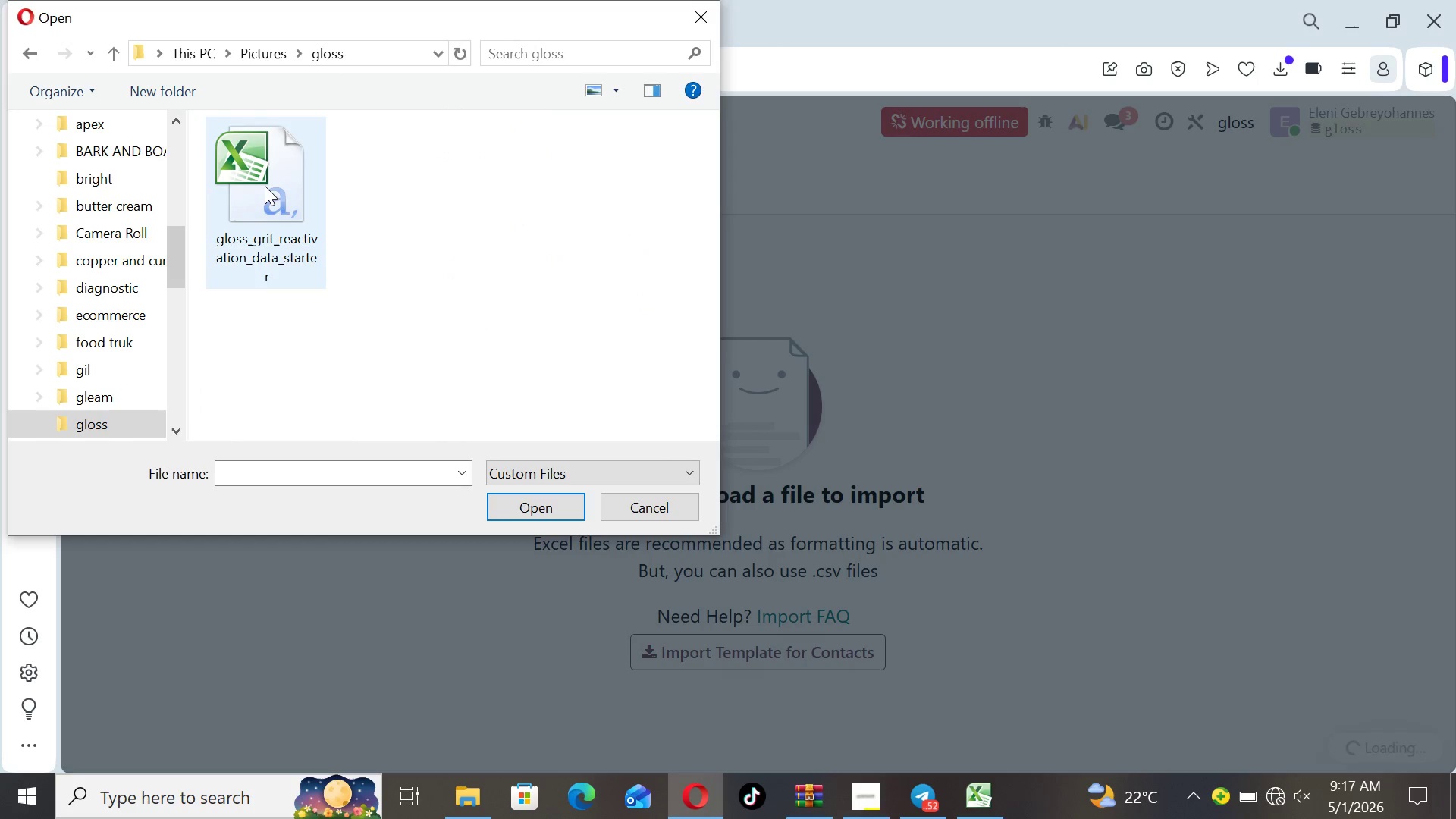 
left_click([263, 186])
 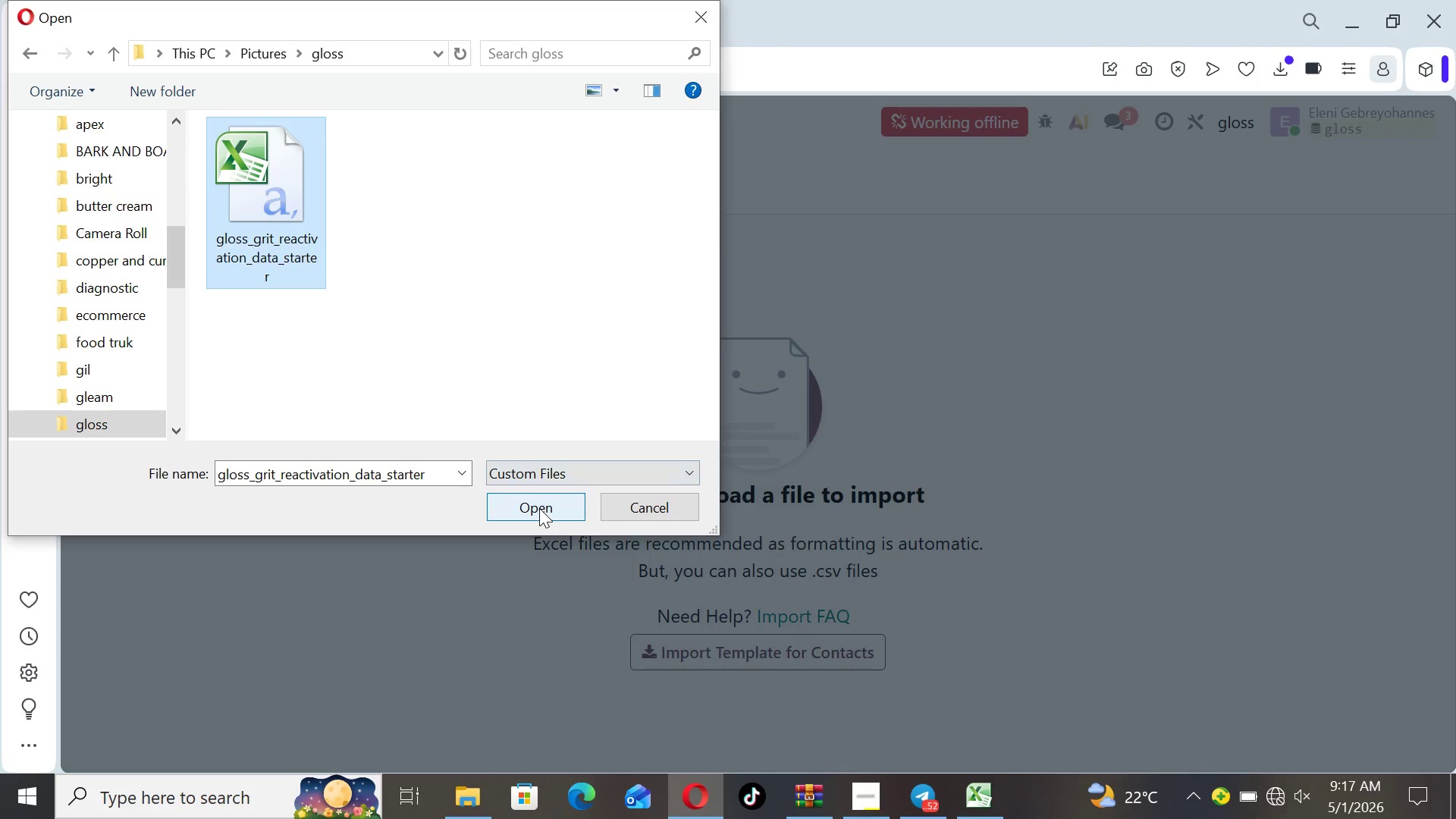 
left_click([539, 508])
 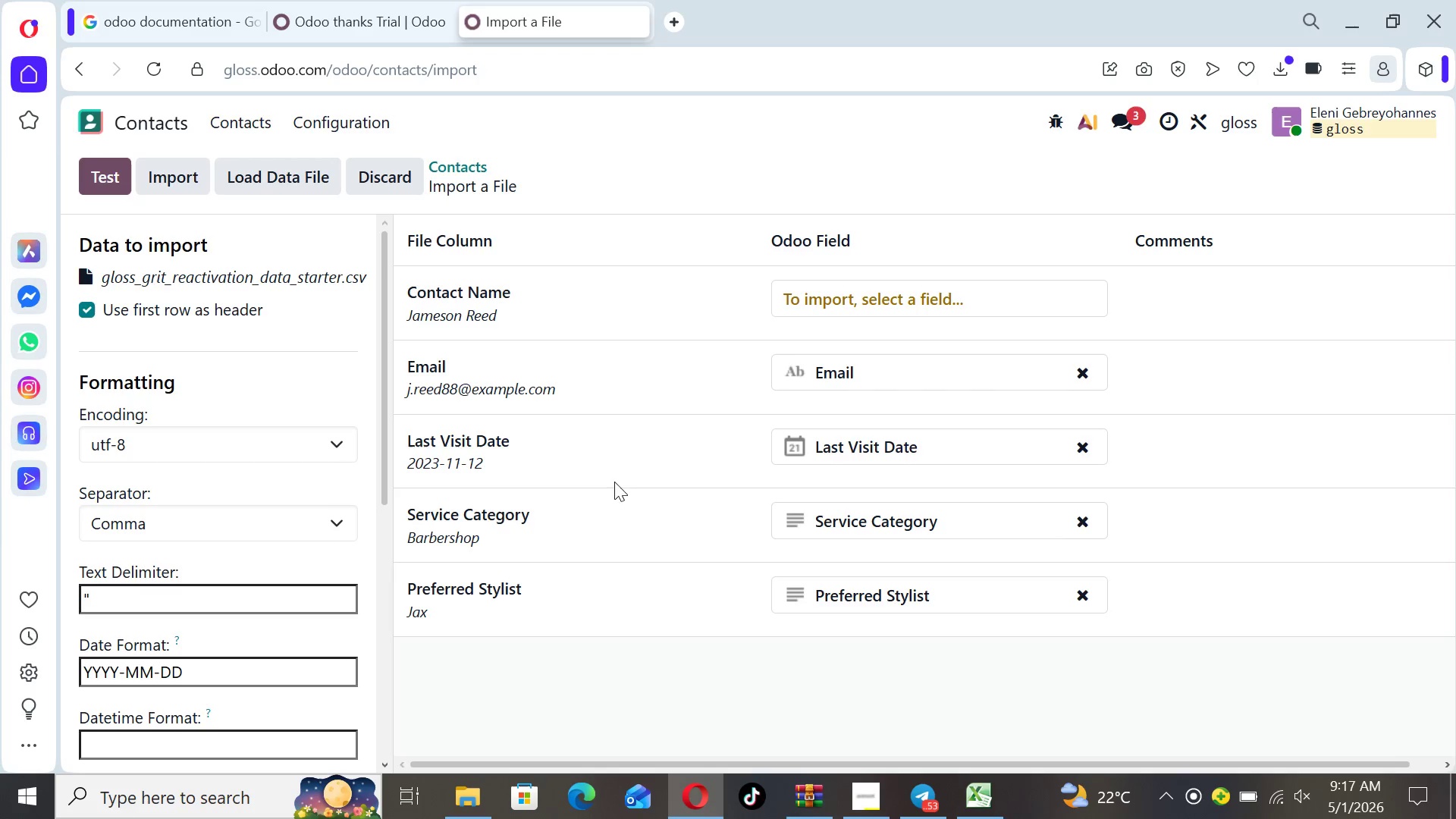 
wait(10.41)
 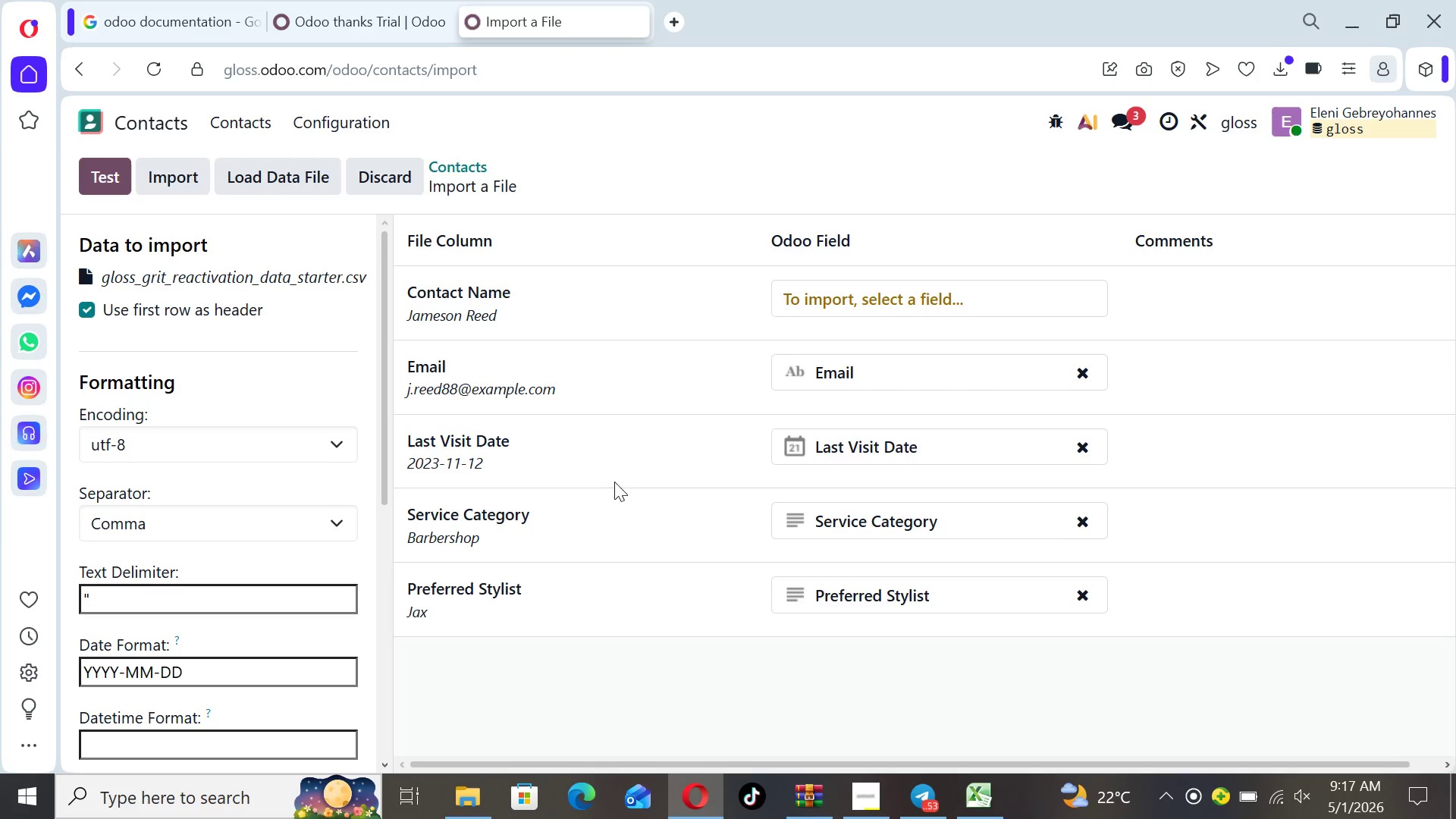 
left_click([419, 174])
 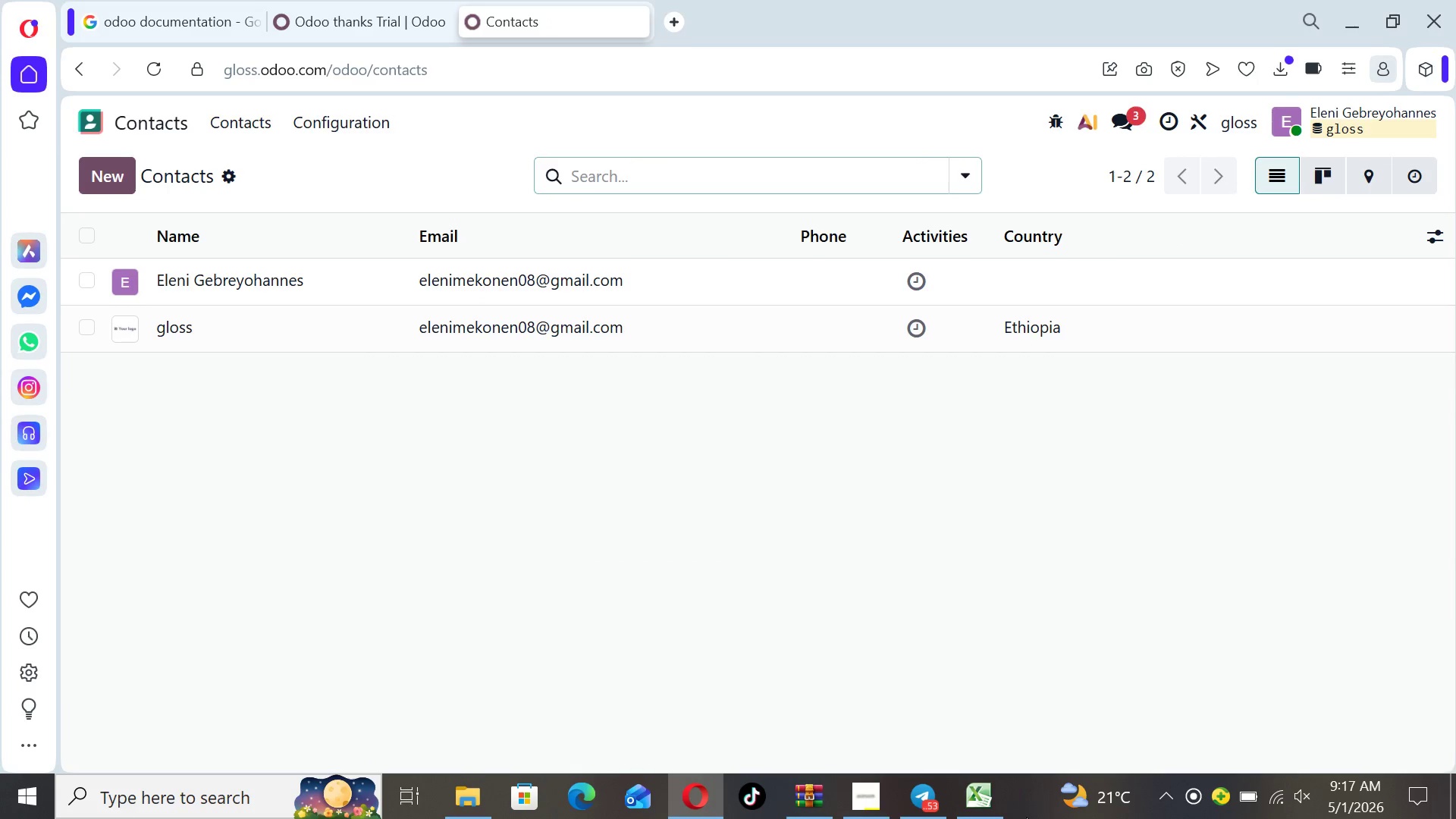 
left_click([990, 789])
 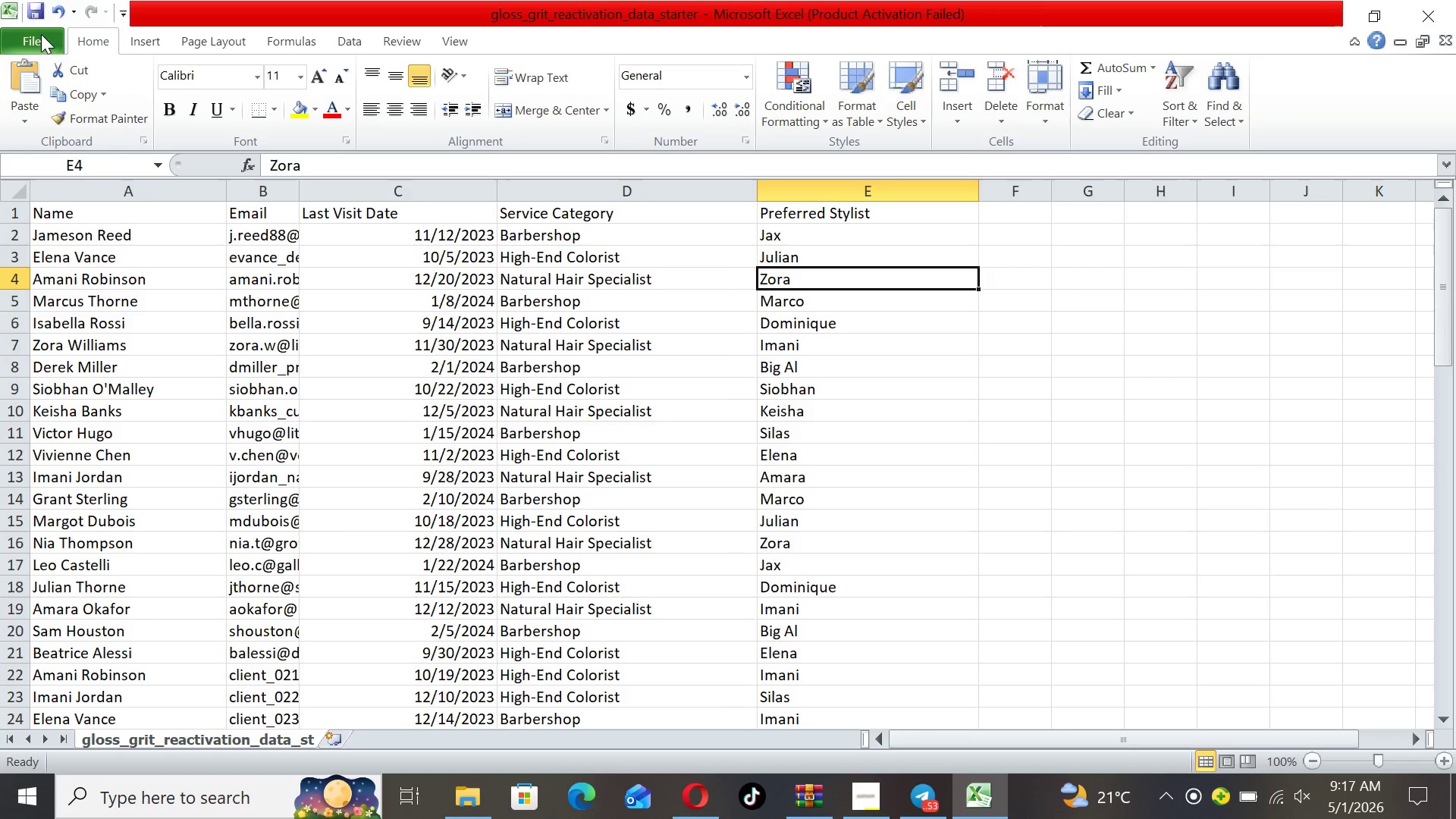 
left_click([27, 6])
 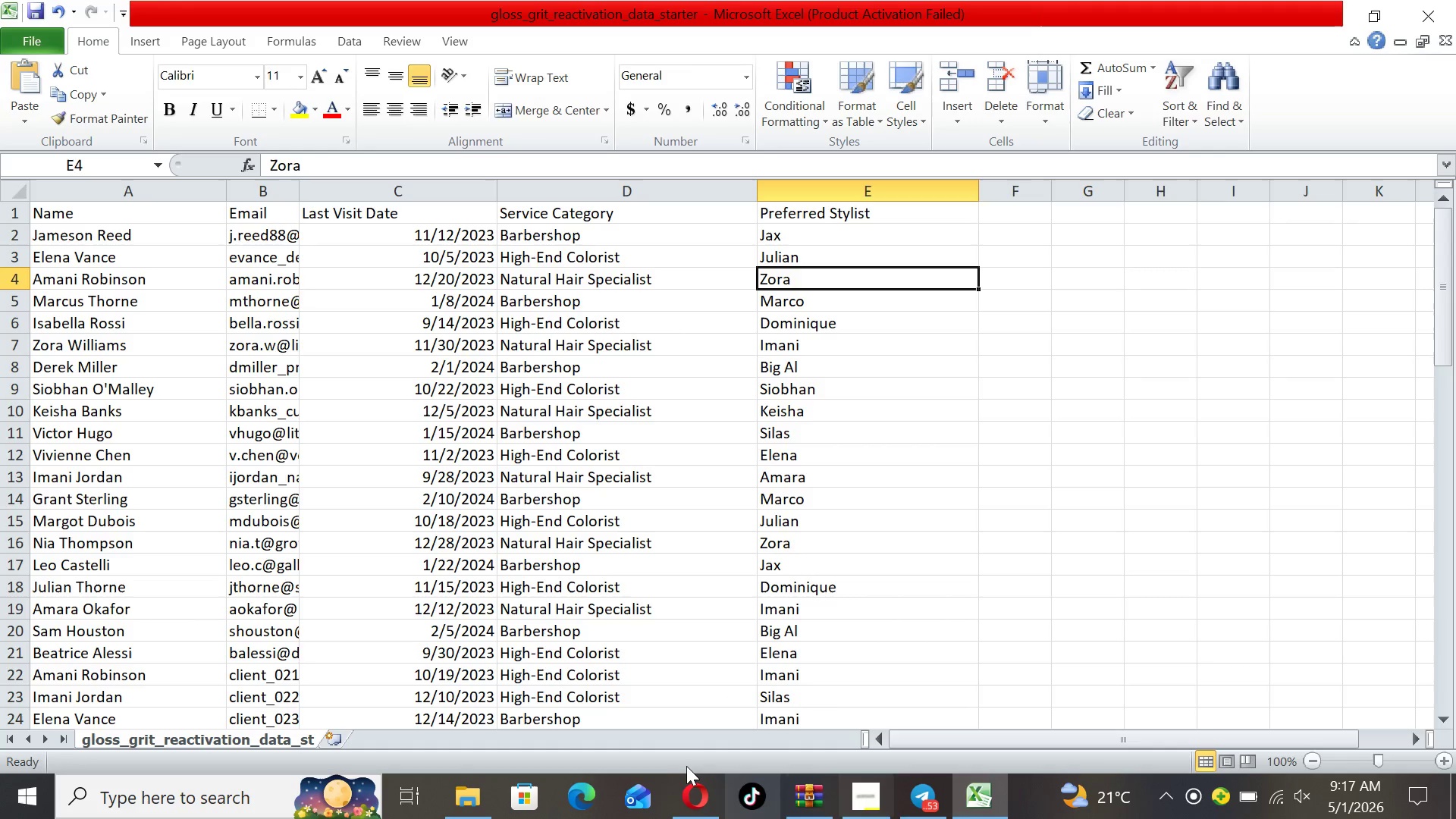 
left_click([854, 800])